 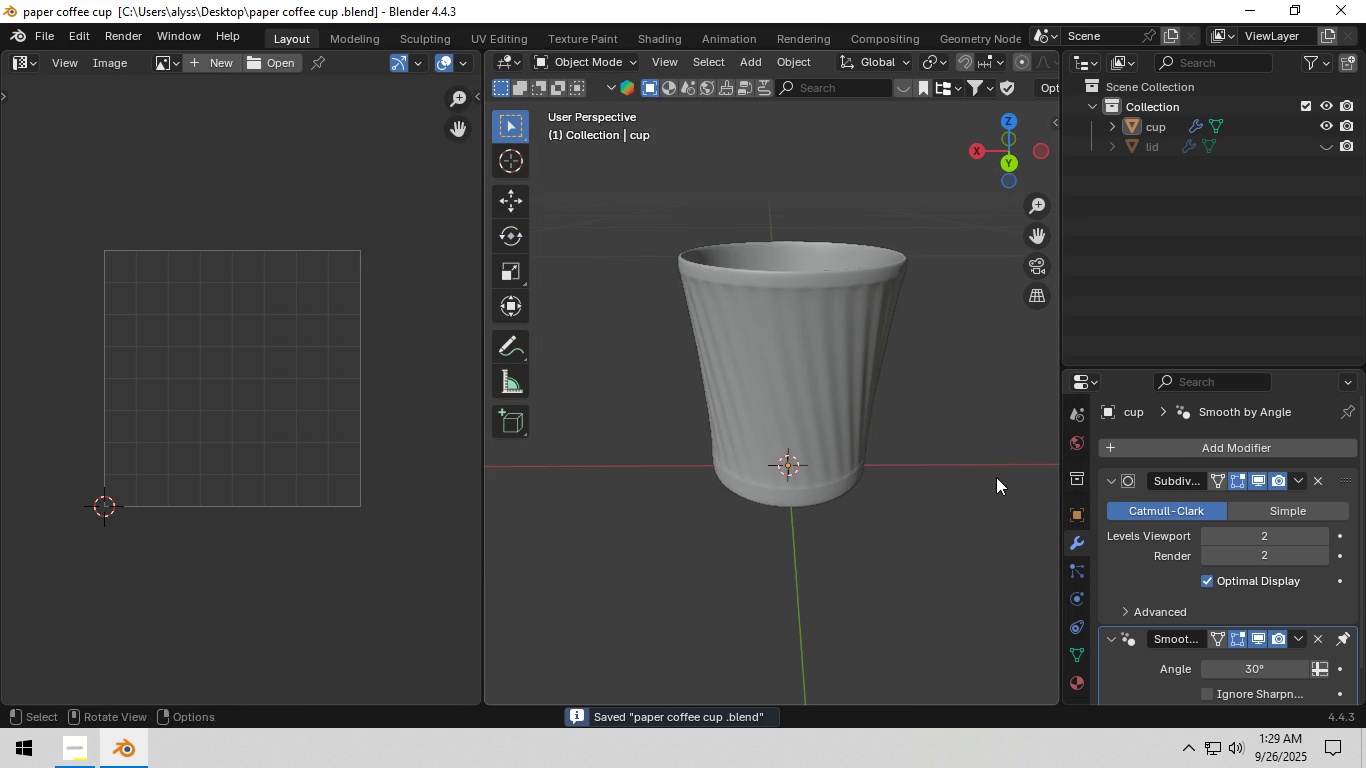 
scroll: coordinate [1086, 621], scroll_direction: down, amount: 8.0
 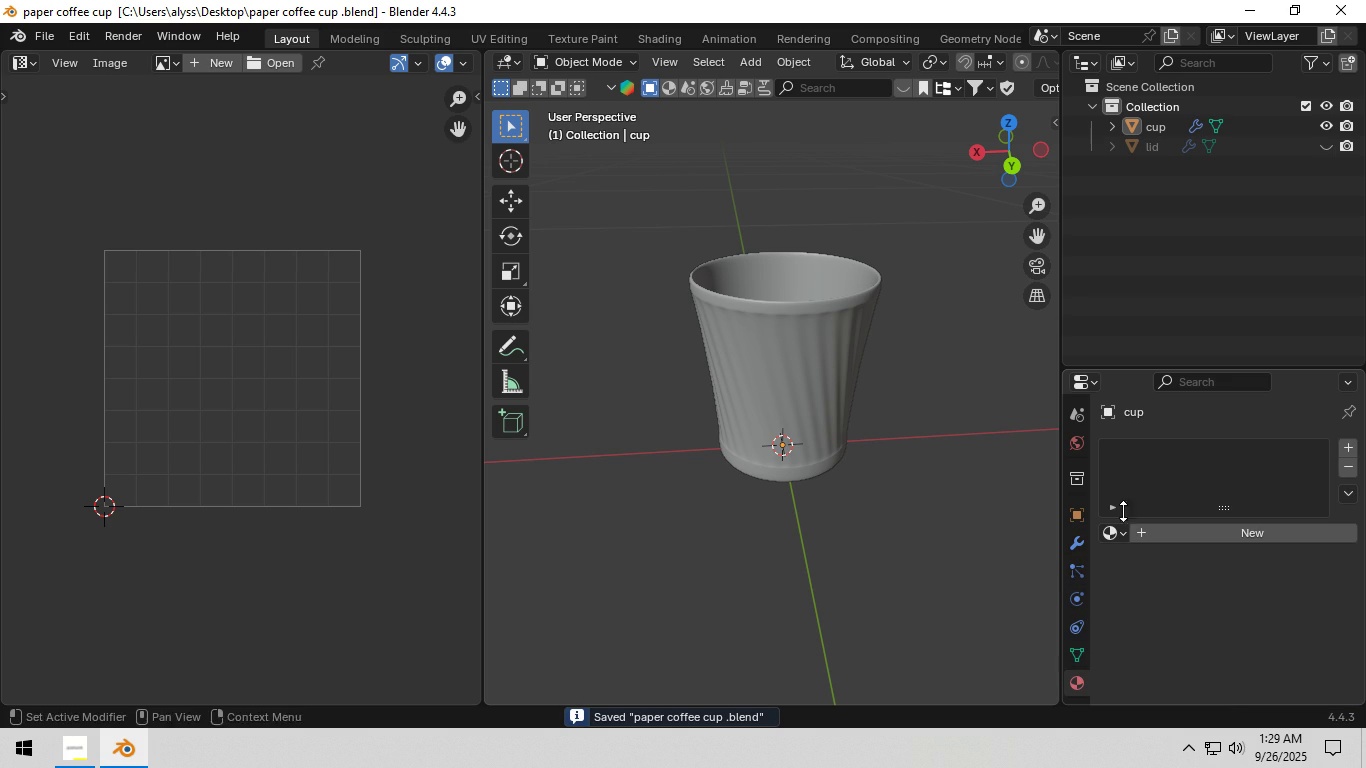 
left_click([803, 380])
 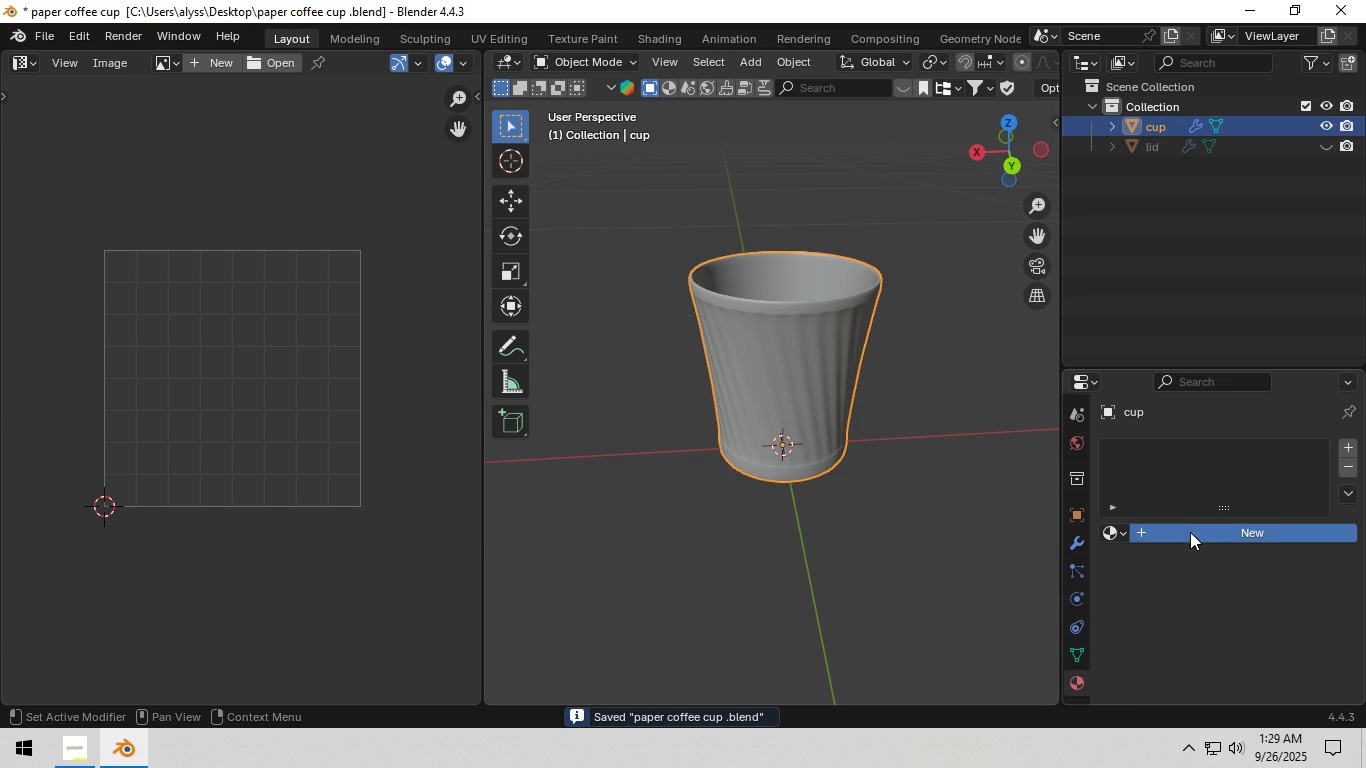 
left_click([1190, 532])
 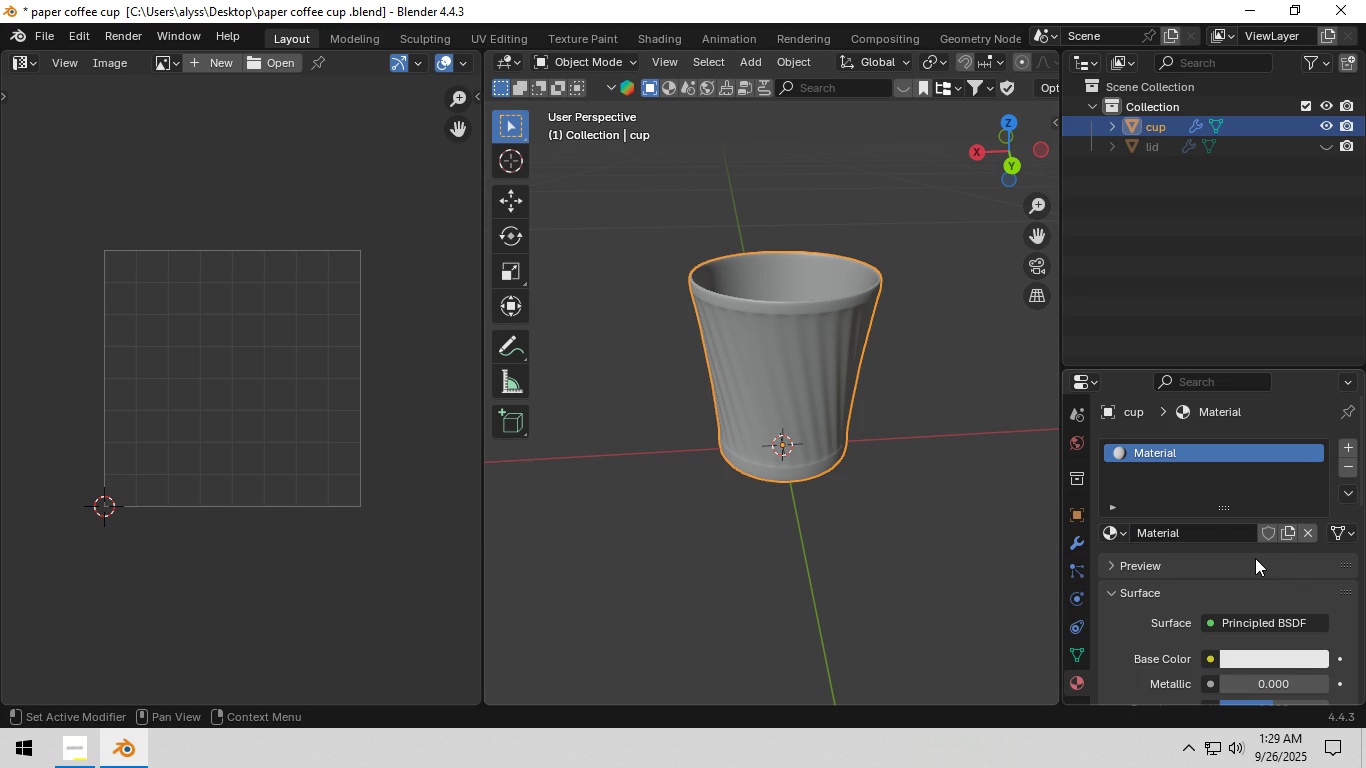 
scroll: coordinate [1247, 563], scroll_direction: down, amount: 1.0
 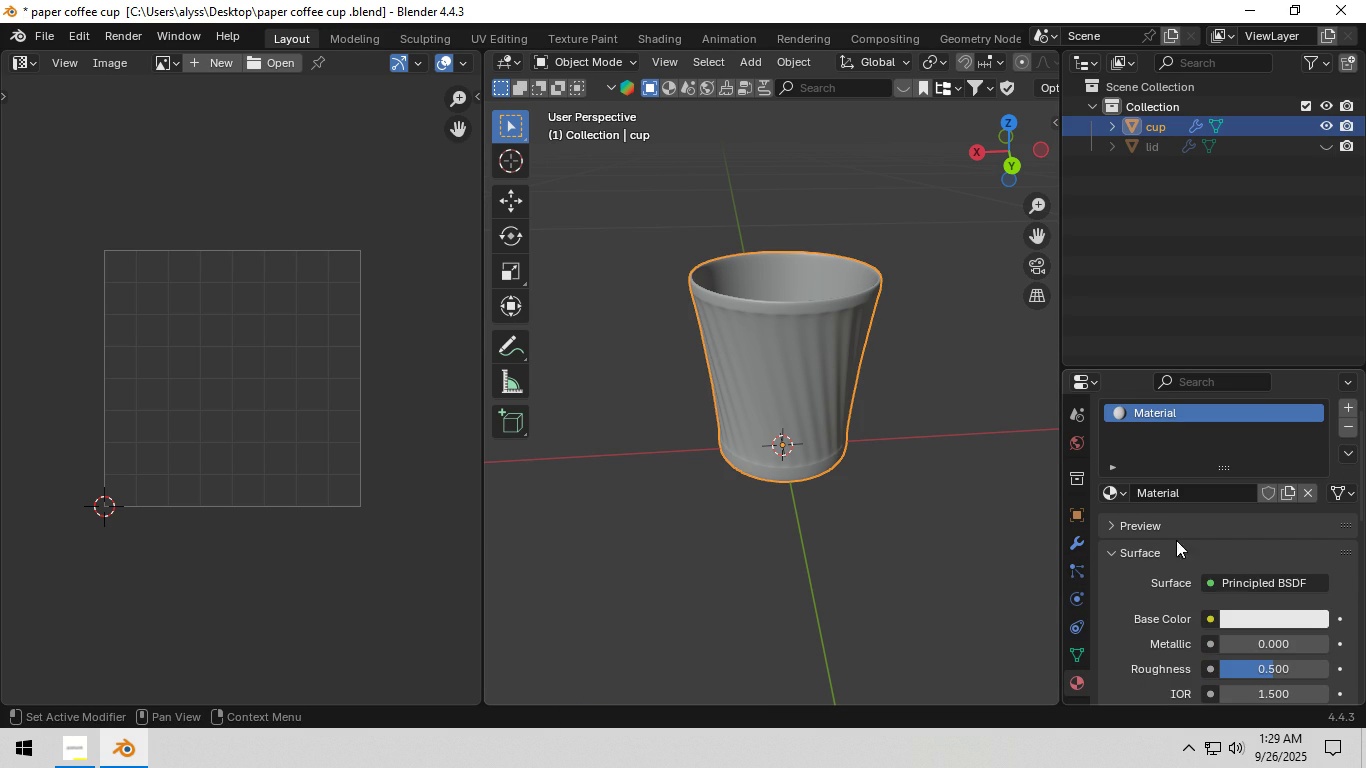 
key(Tab)
 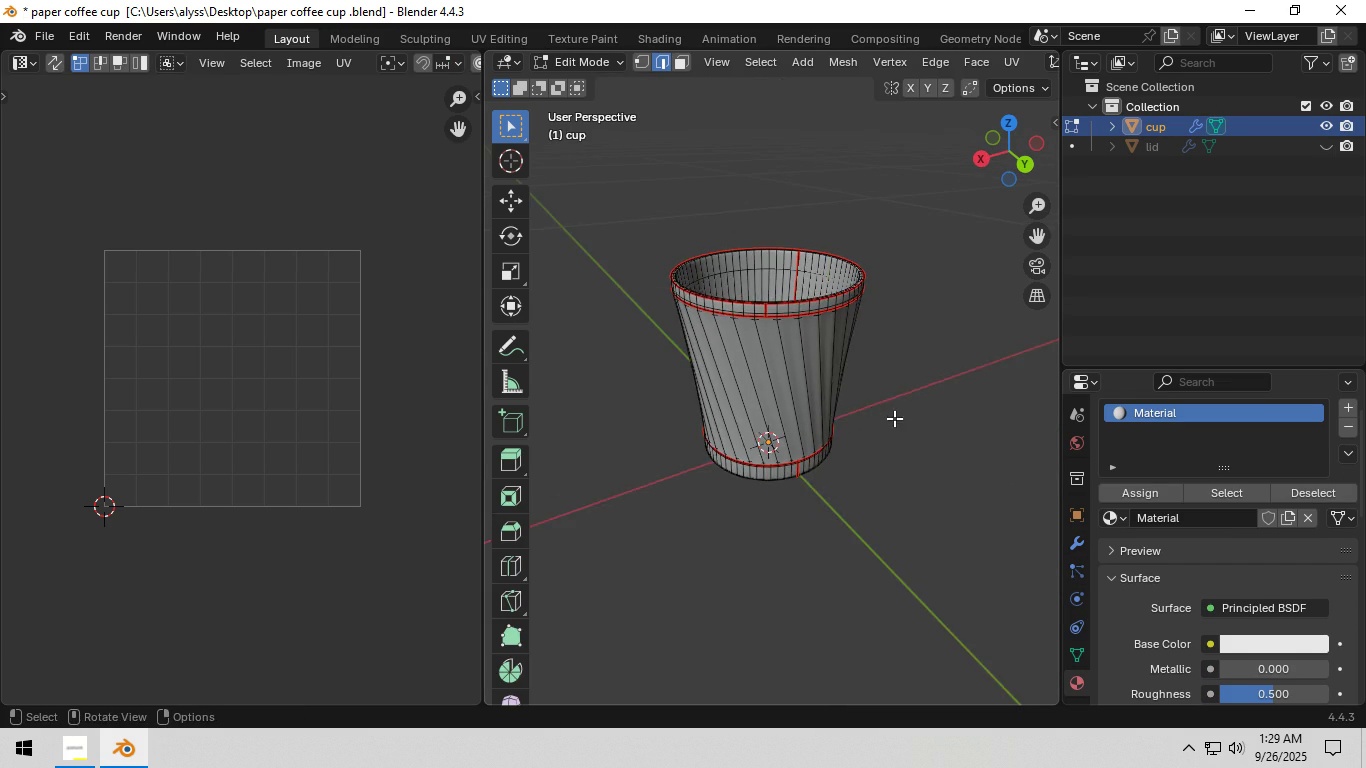 
scroll: coordinate [926, 440], scroll_direction: up, amount: 3.0